 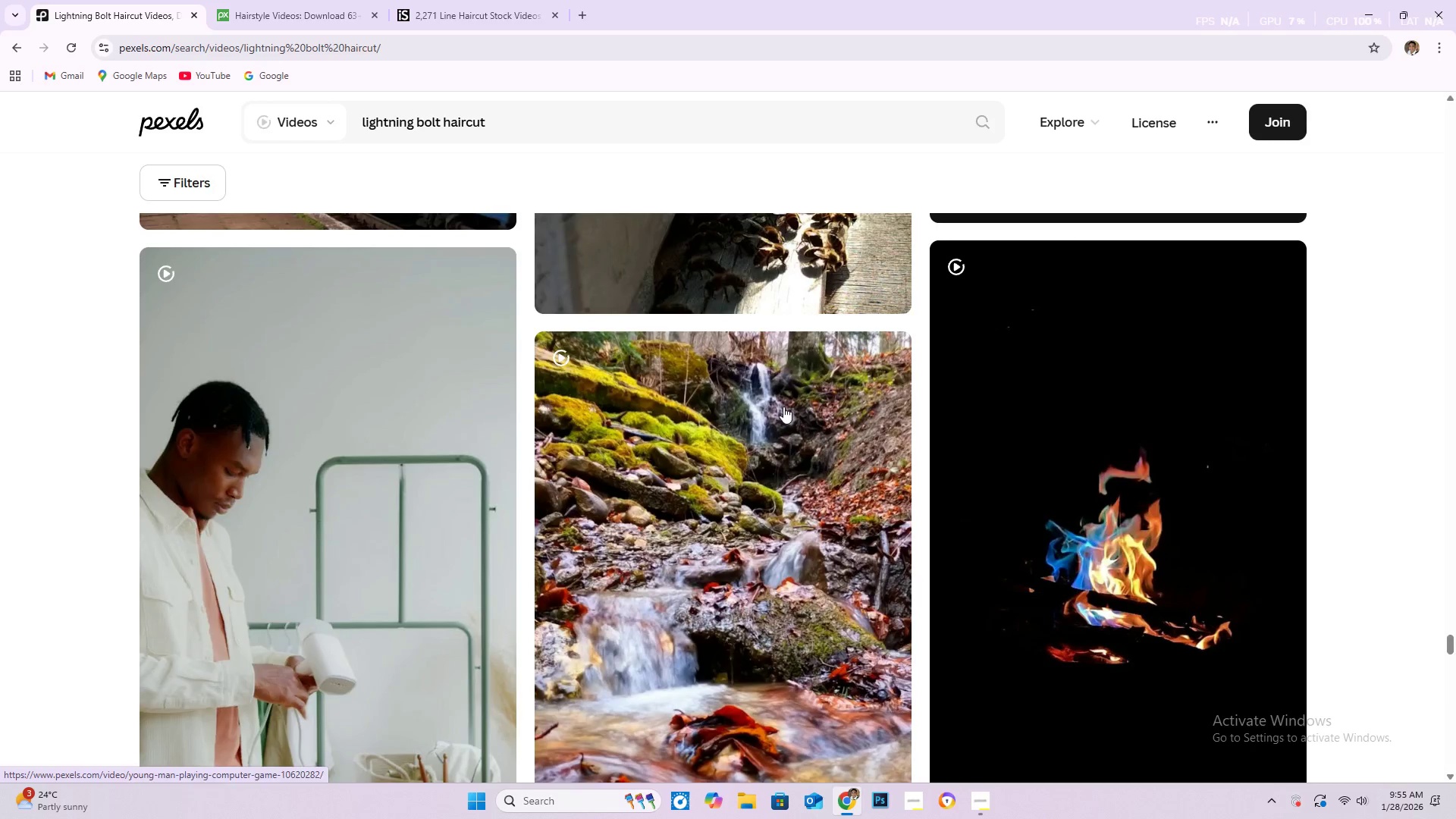 
scroll: coordinate [789, 297], scroll_direction: down, amount: 37.0
 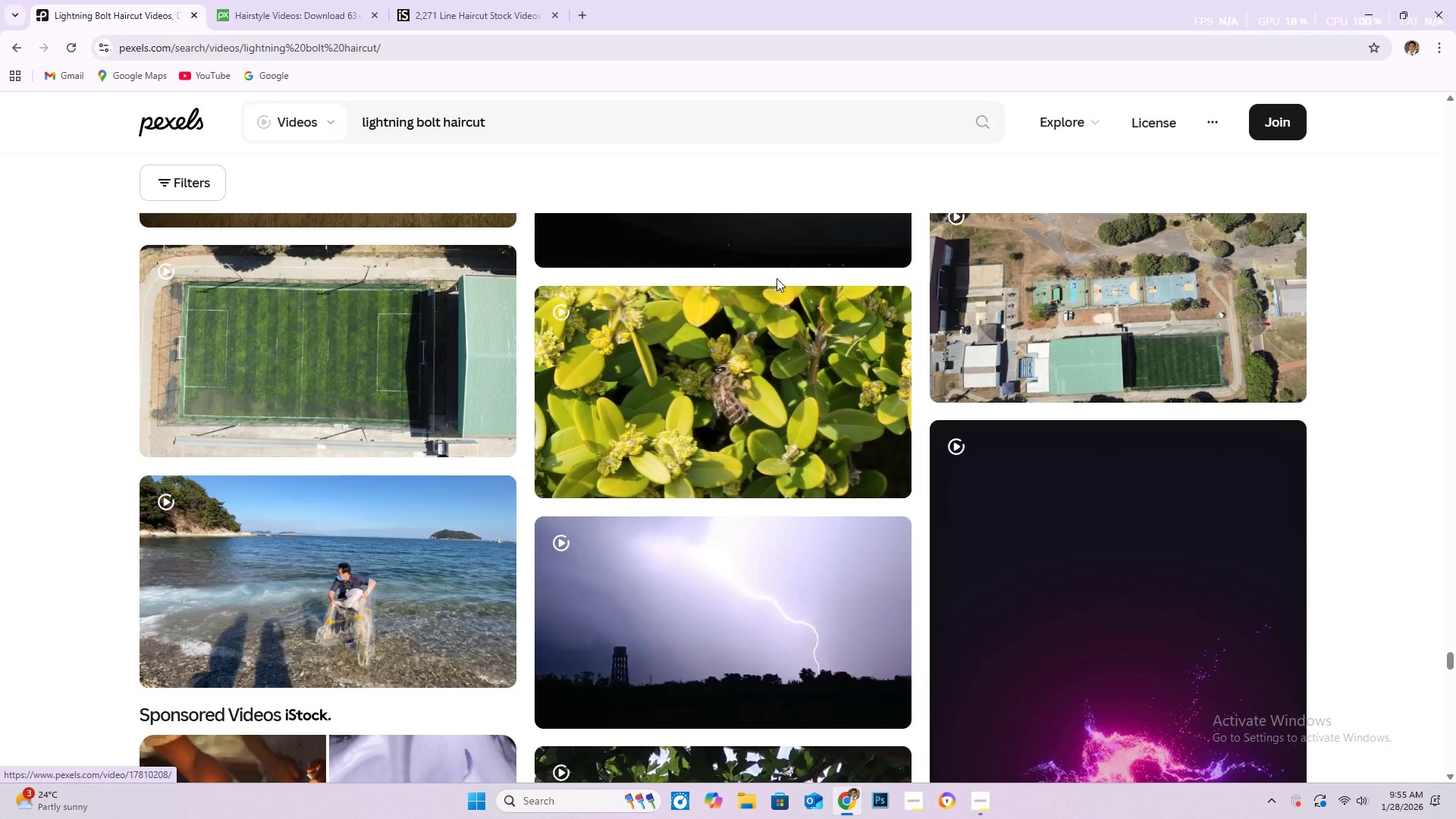 
wait(7.56)
 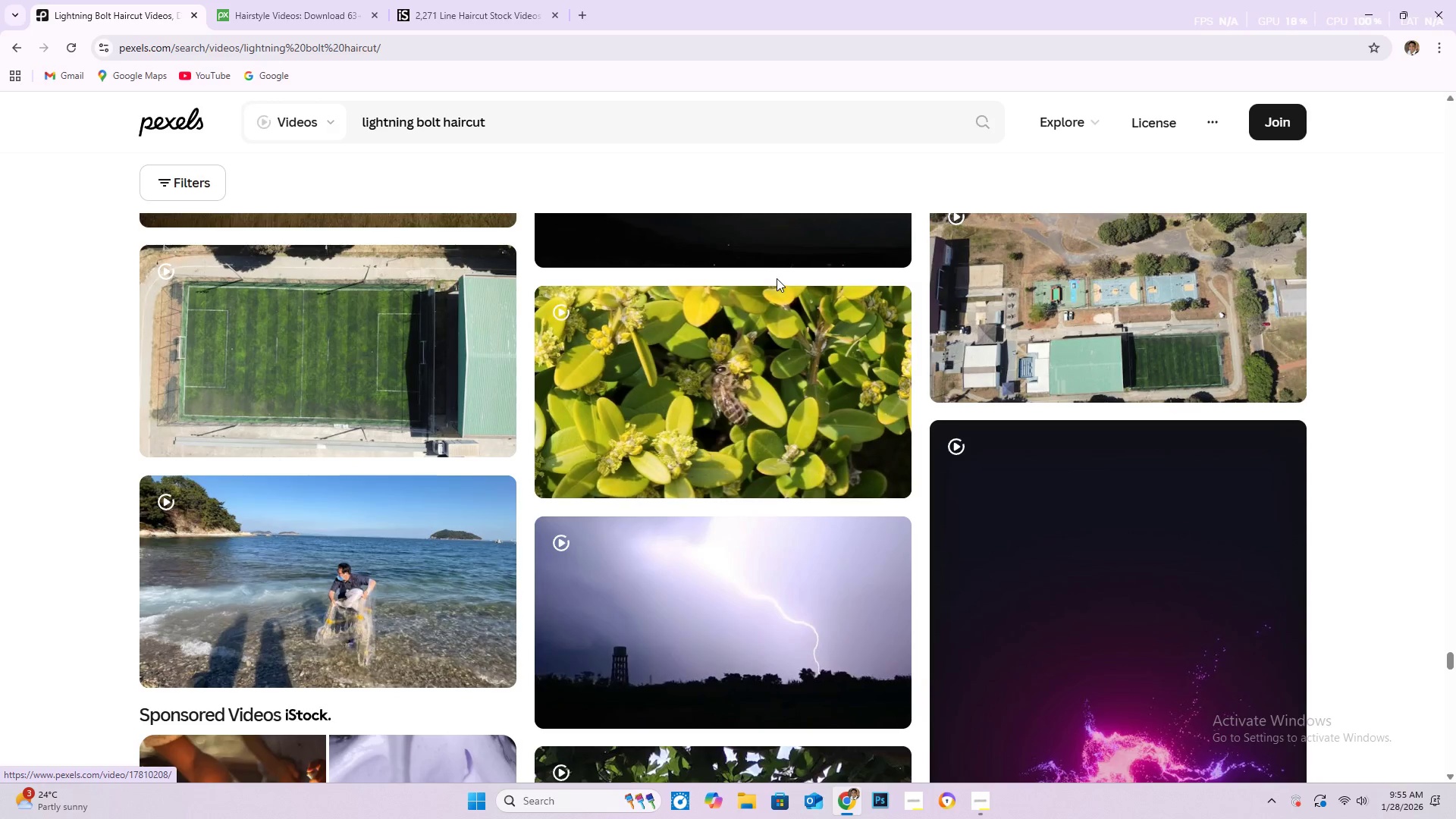 
scroll: coordinate [768, 223], scroll_direction: down, amount: 15.0
 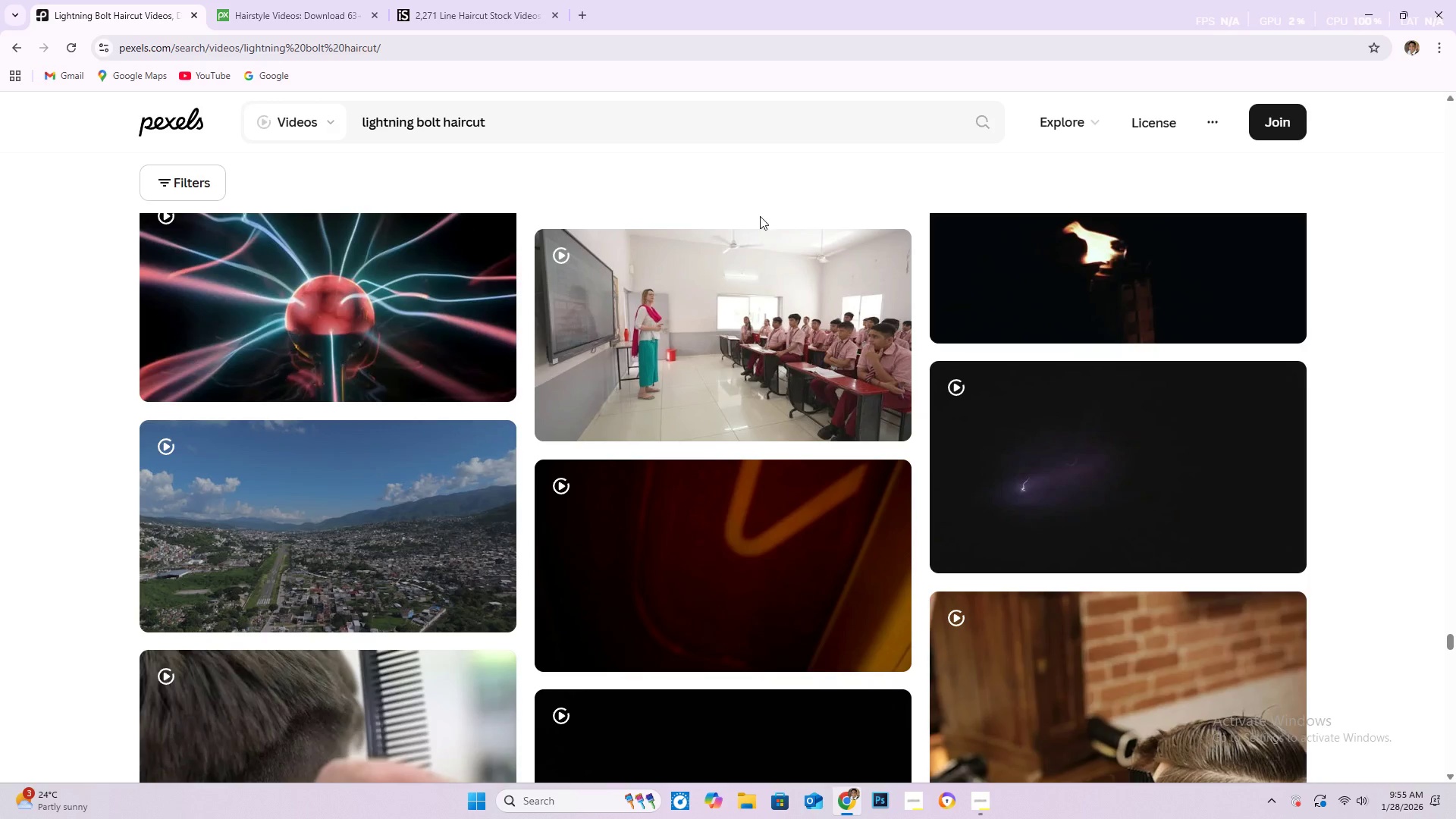 
wait(5.14)
 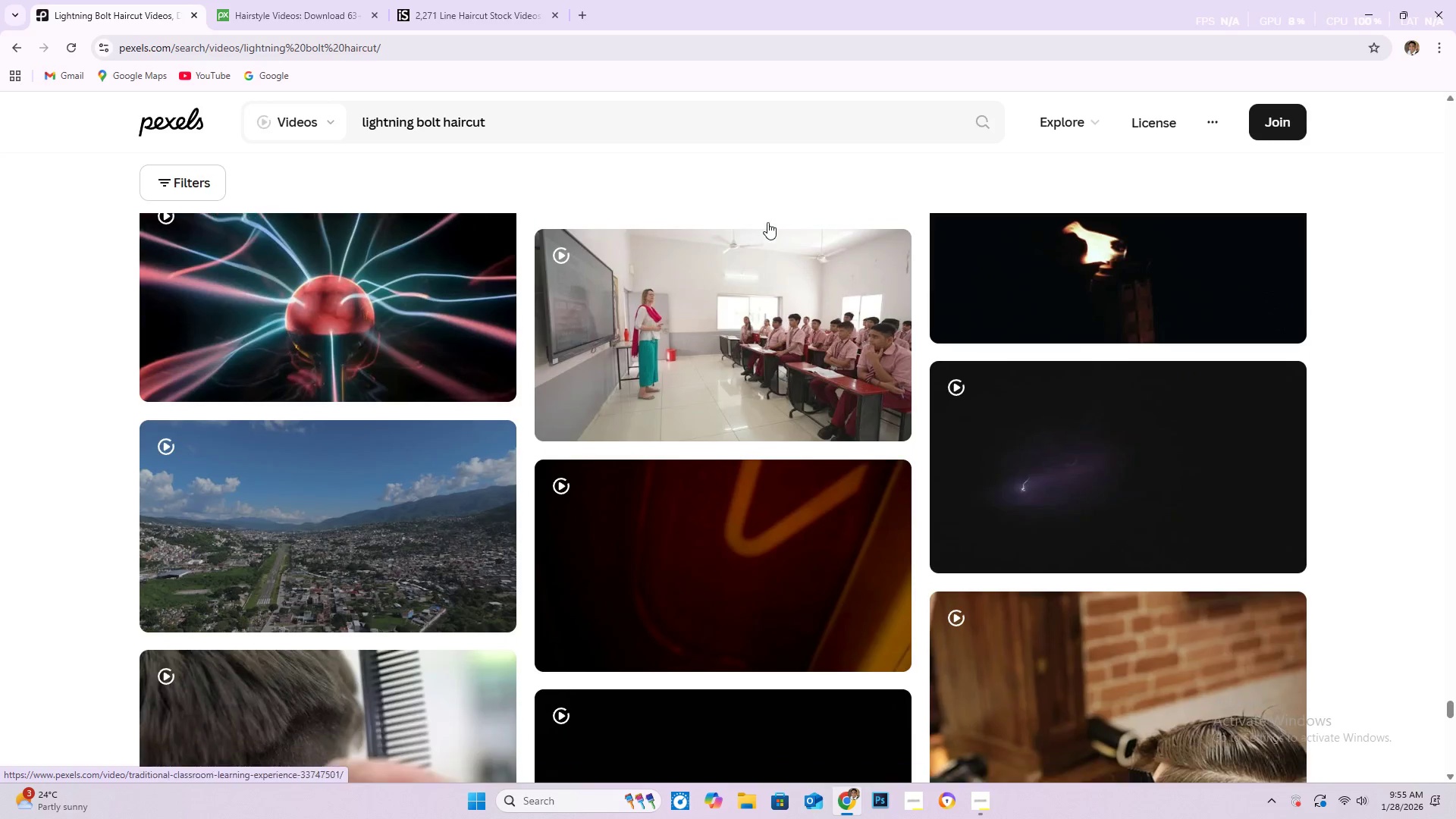 
scroll: coordinate [522, 277], scroll_direction: down, amount: 23.0
 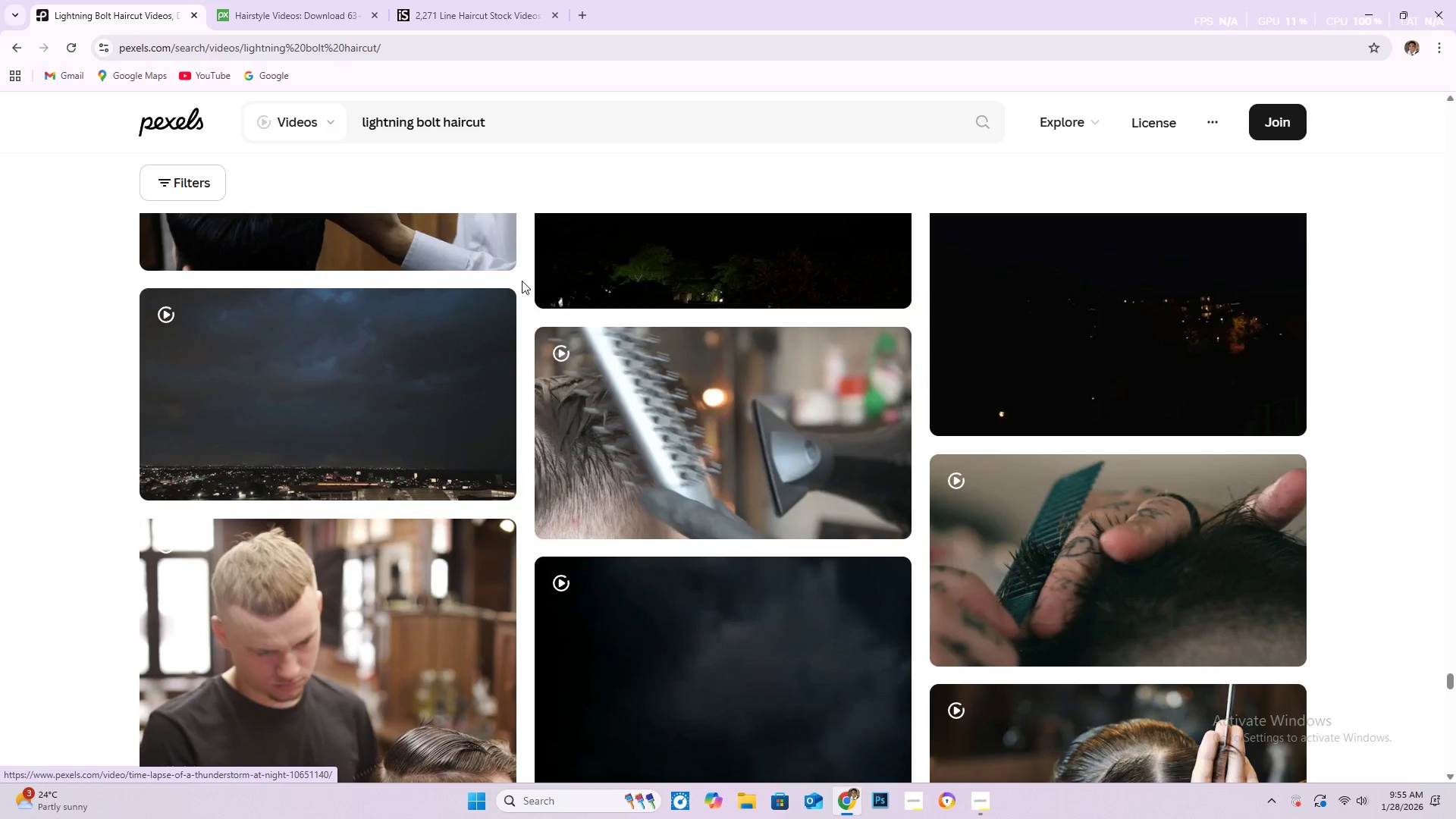 
scroll: coordinate [525, 281], scroll_direction: down, amount: 10.0
 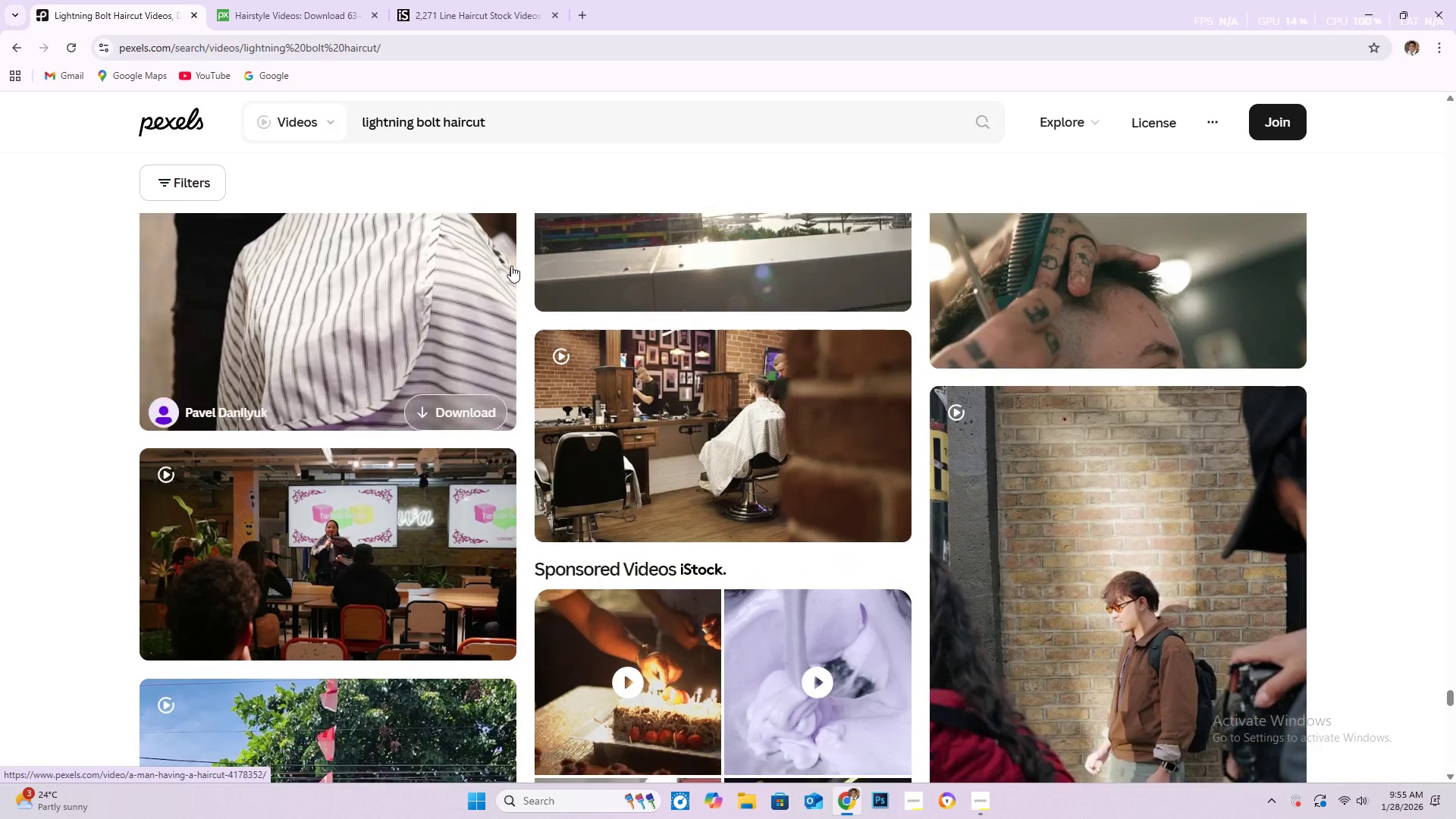 
mouse_move([502, 251])
 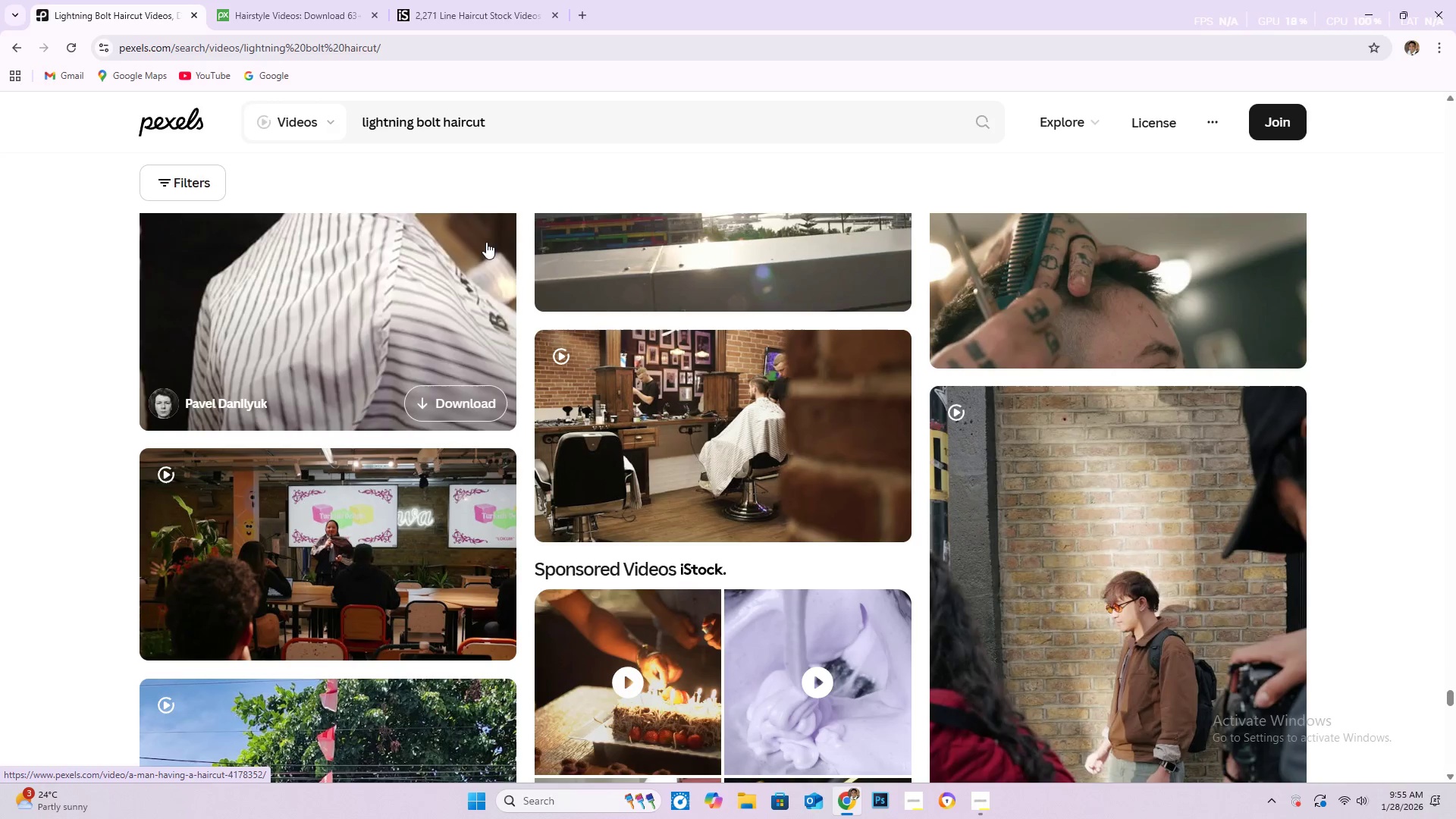 
wait(5.81)
 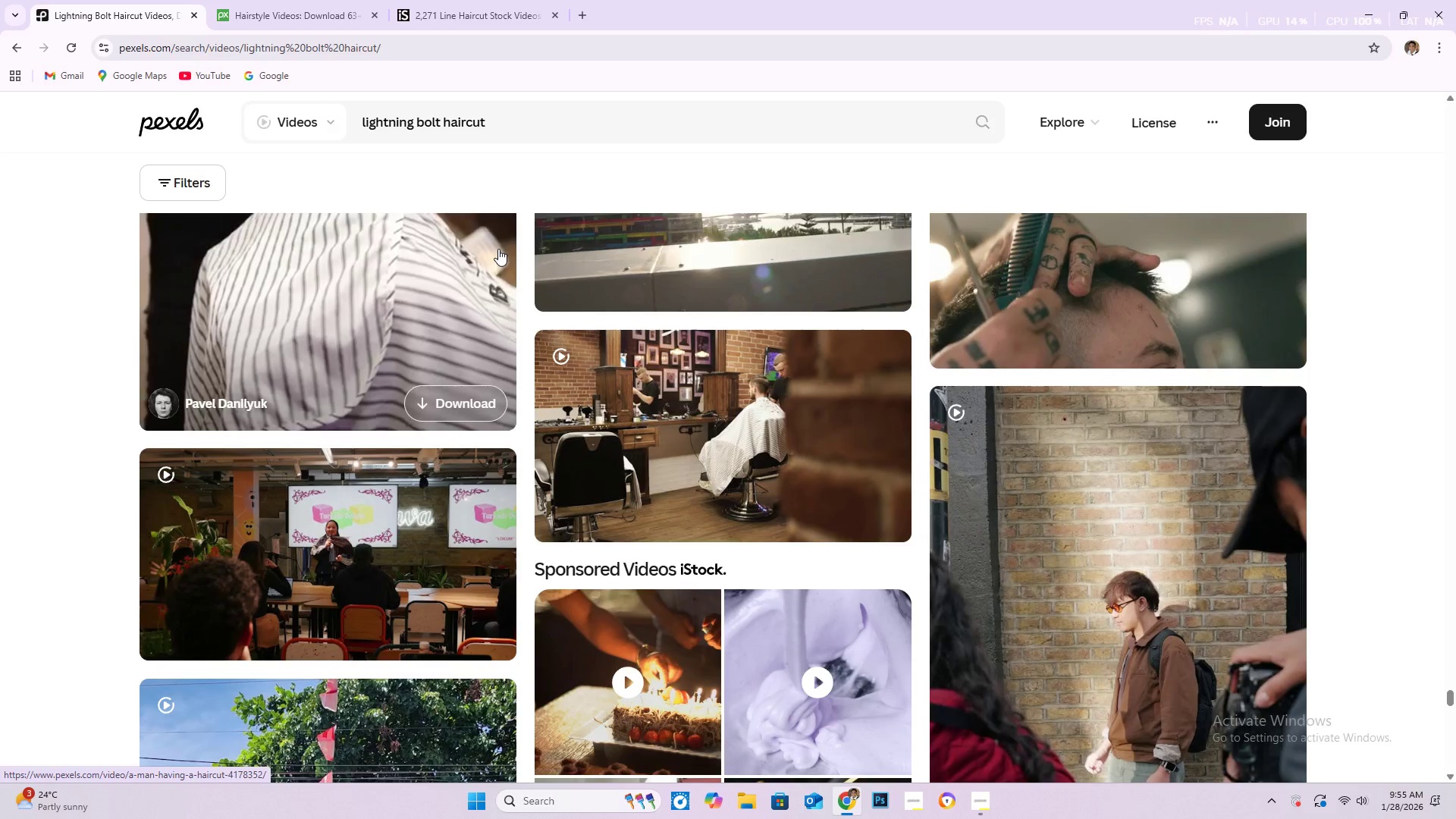 
scroll: coordinate [478, 212], scroll_direction: down, amount: 3.0
 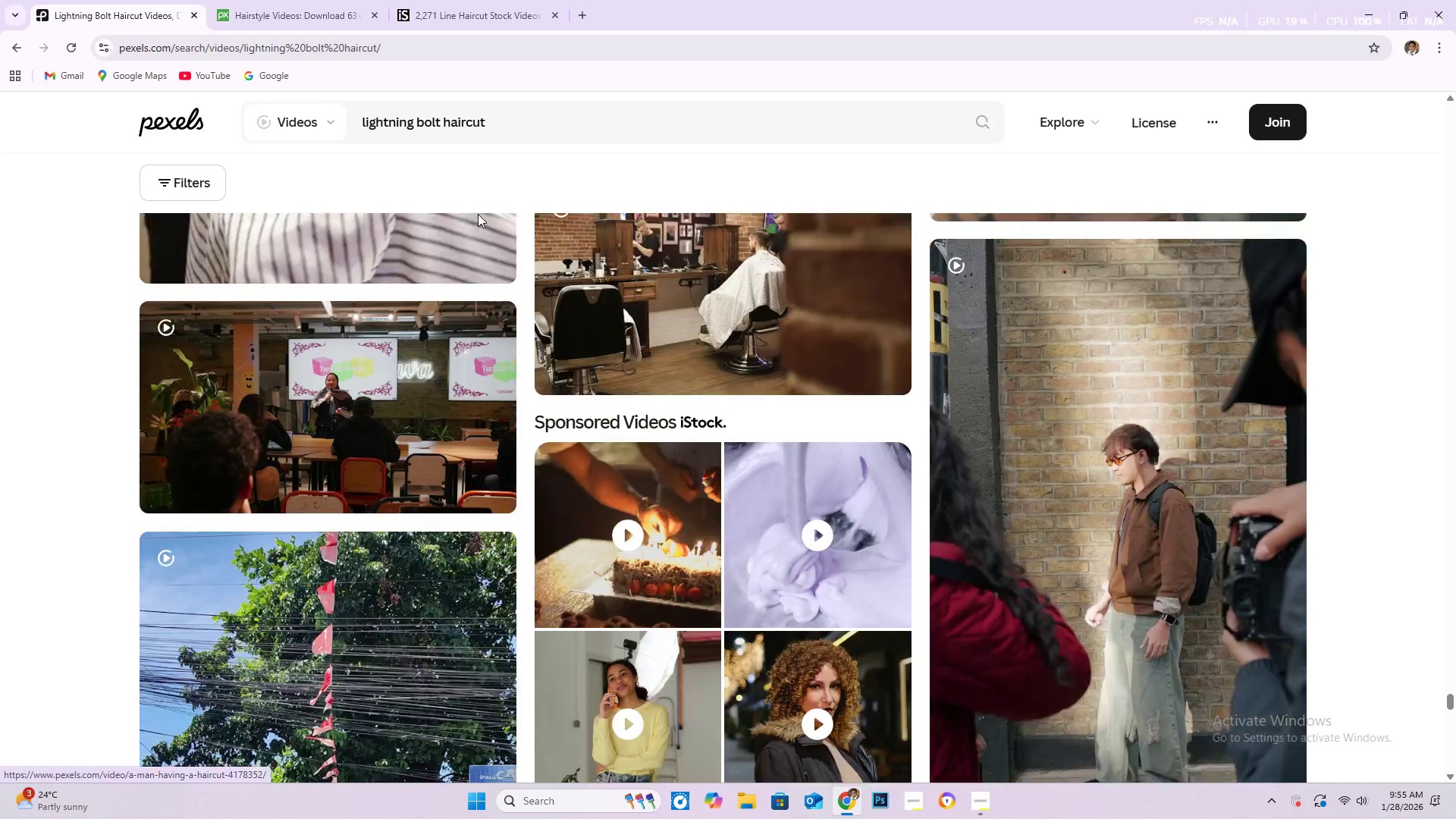 
mouse_move([483, 211])
 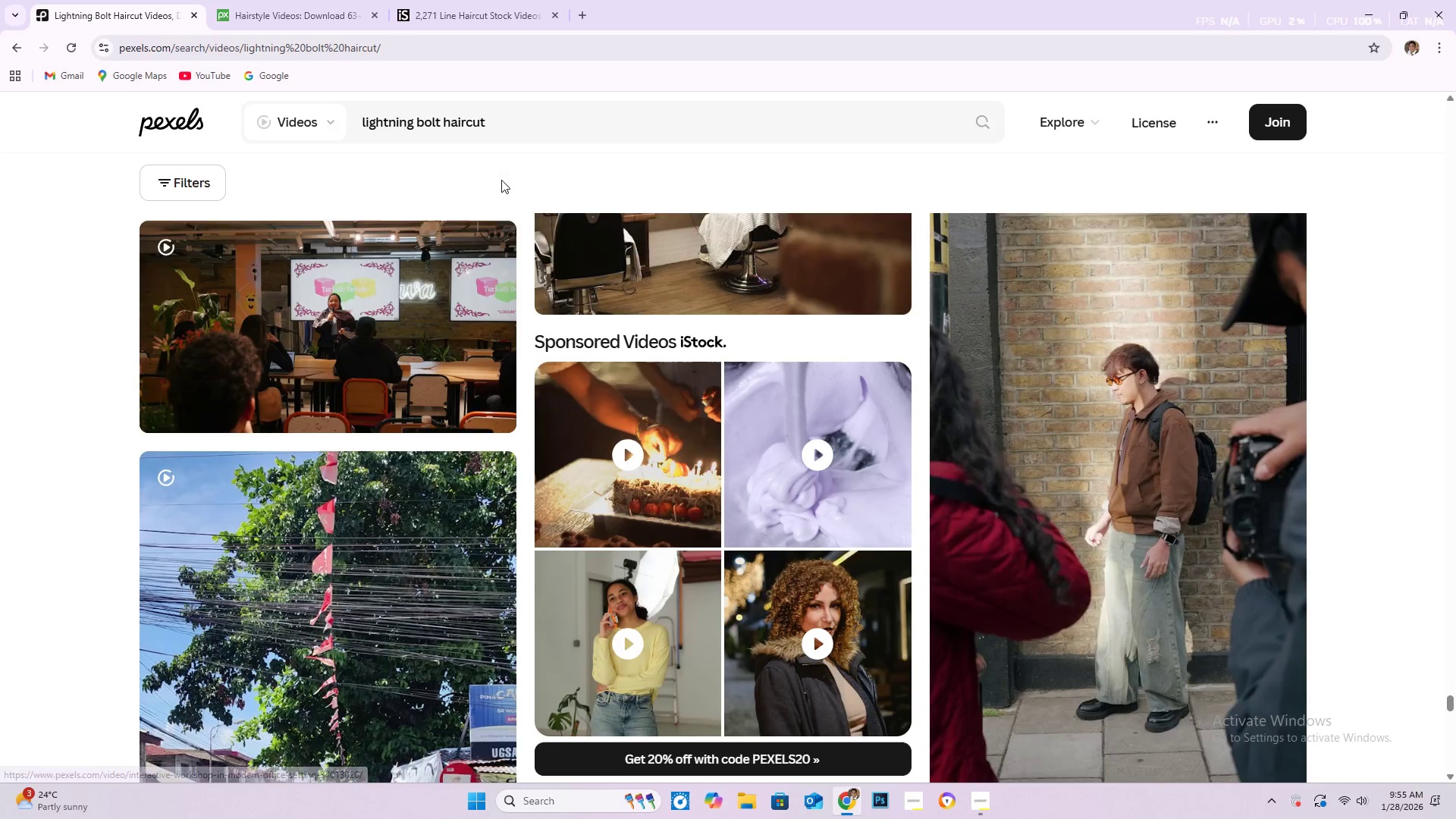 
scroll: coordinate [538, 108], scroll_direction: down, amount: 8.0
 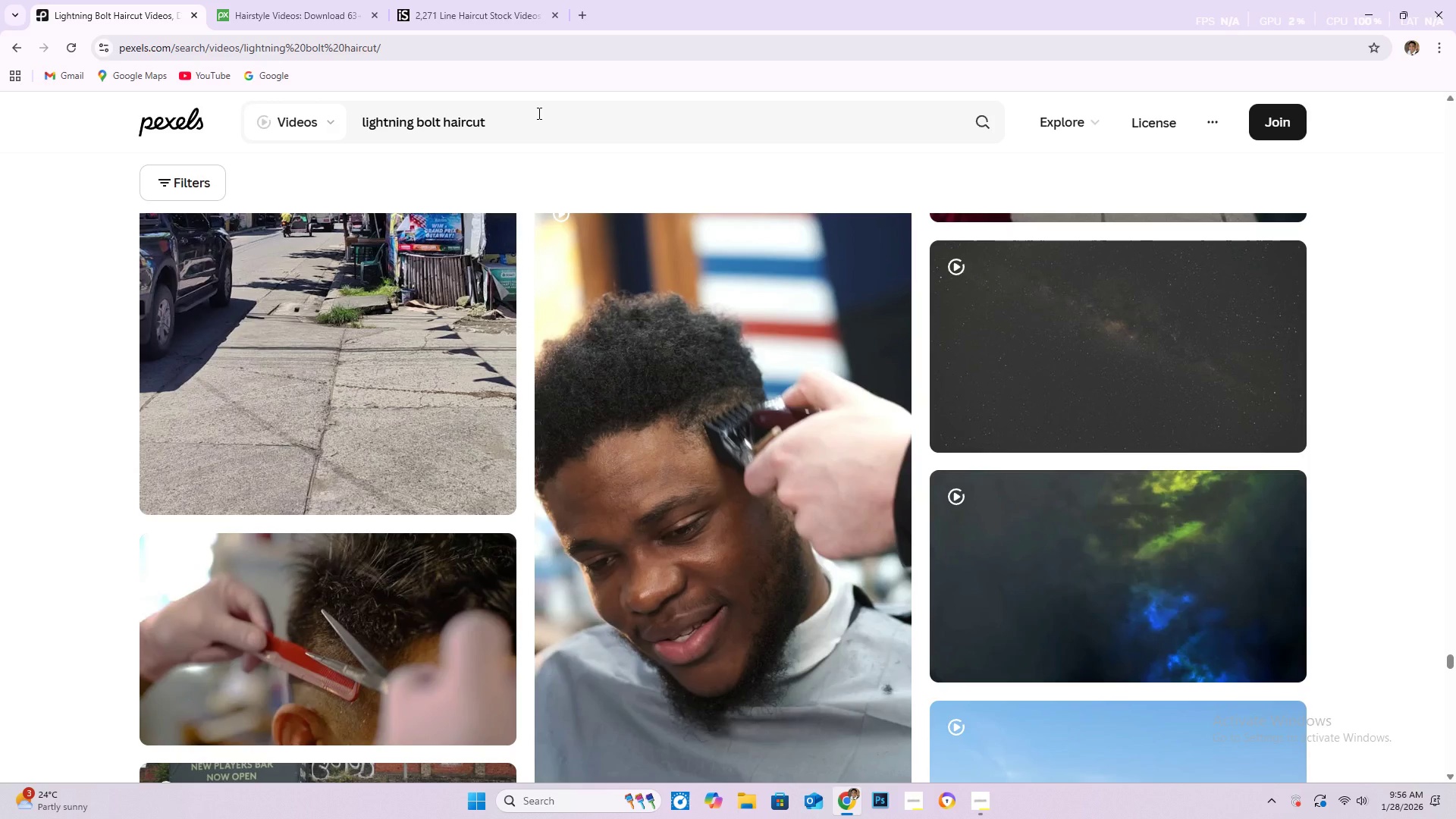 
wait(62.66)
 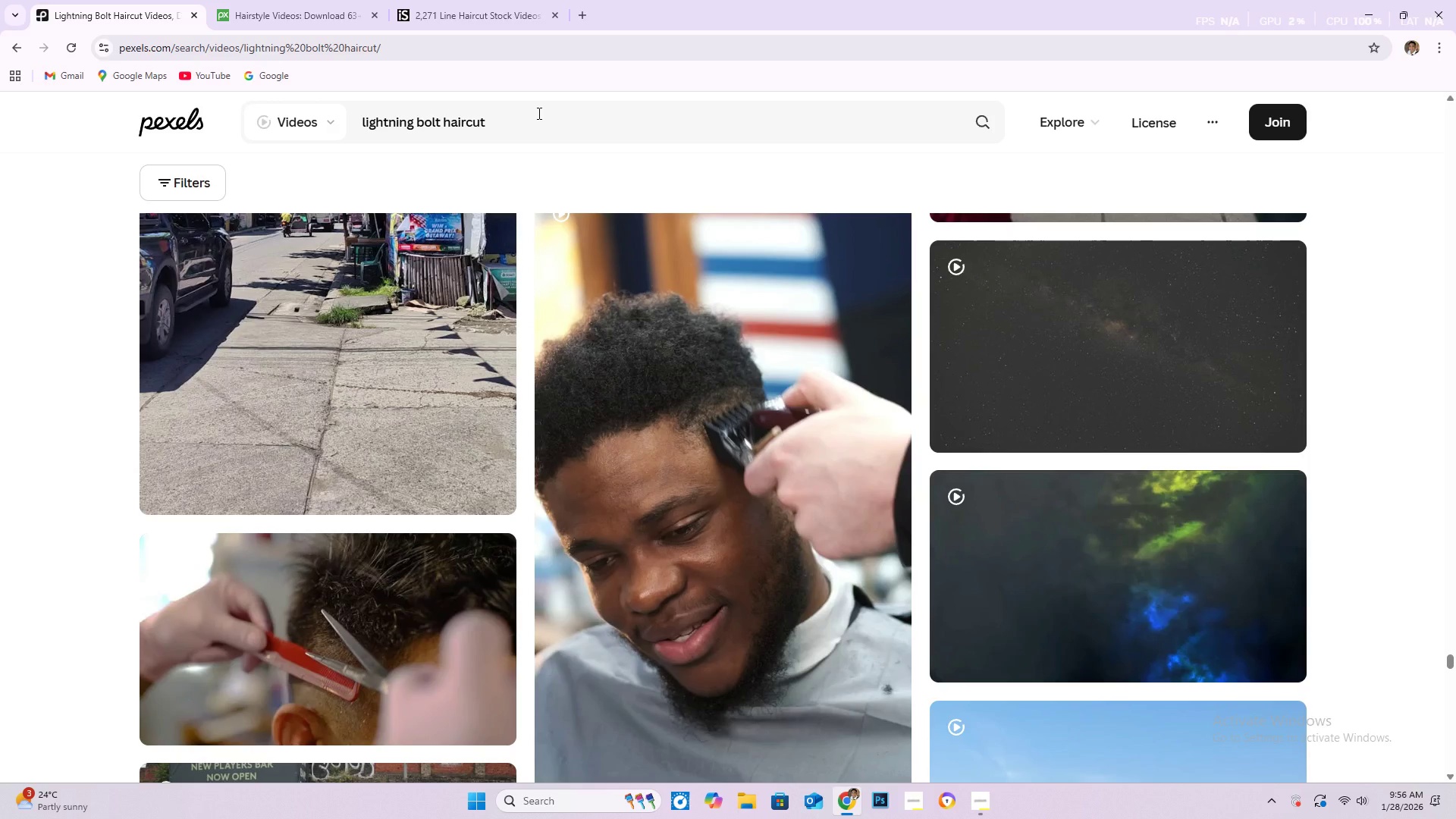 
scroll: coordinate [746, 505], scroll_direction: down, amount: 3.0
 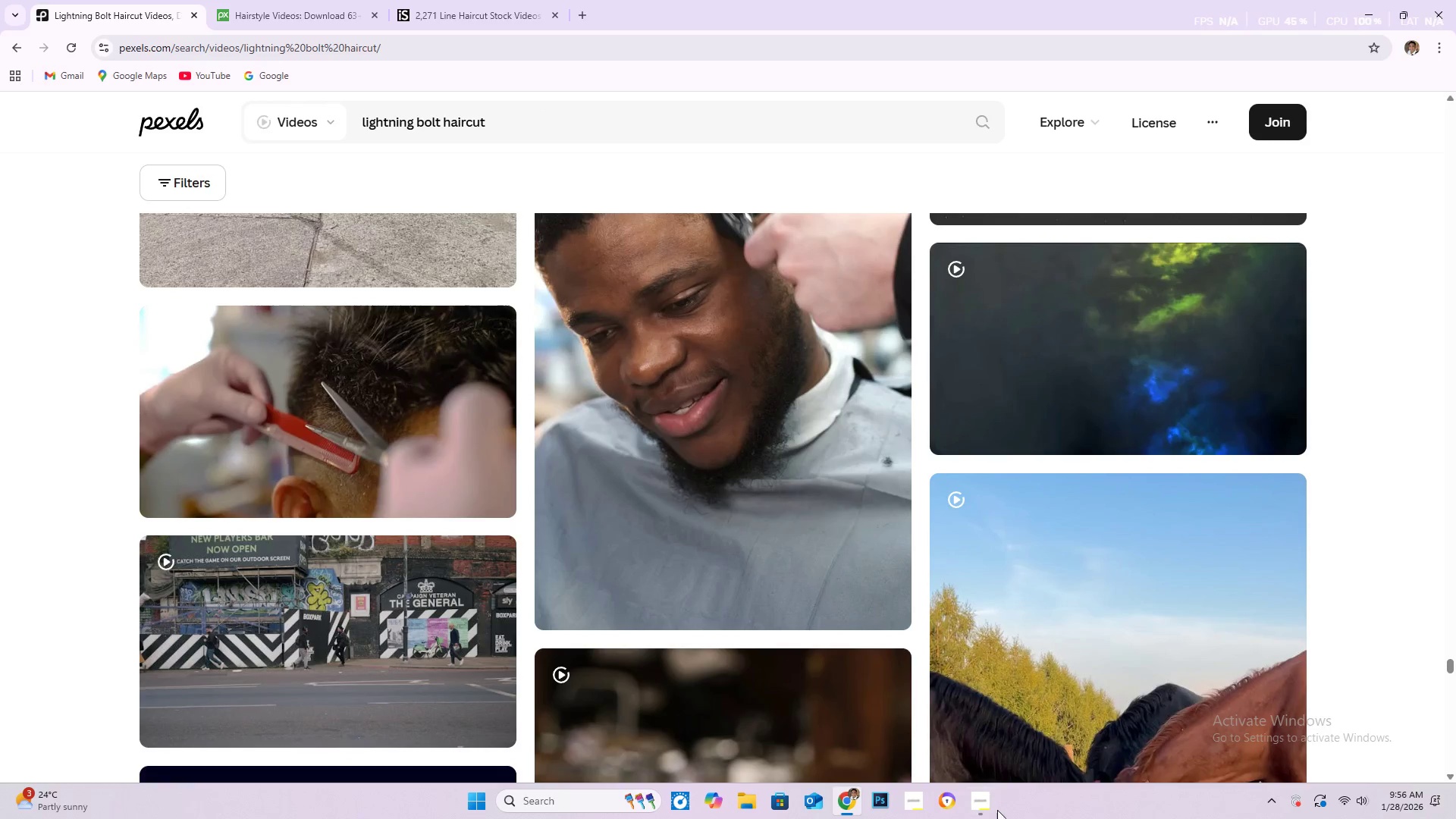 
left_click([986, 801])